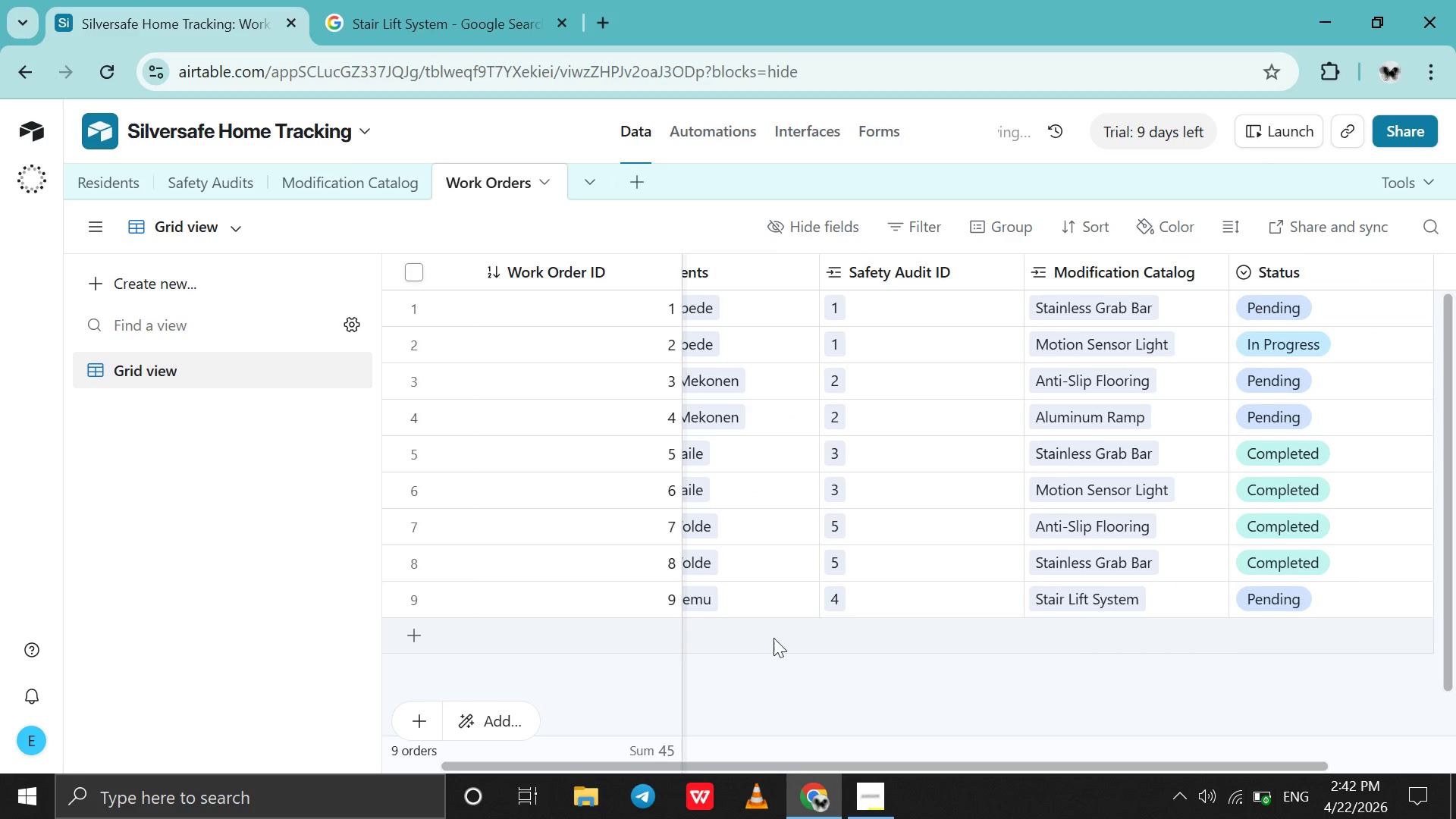 
double_click([774, 638])
 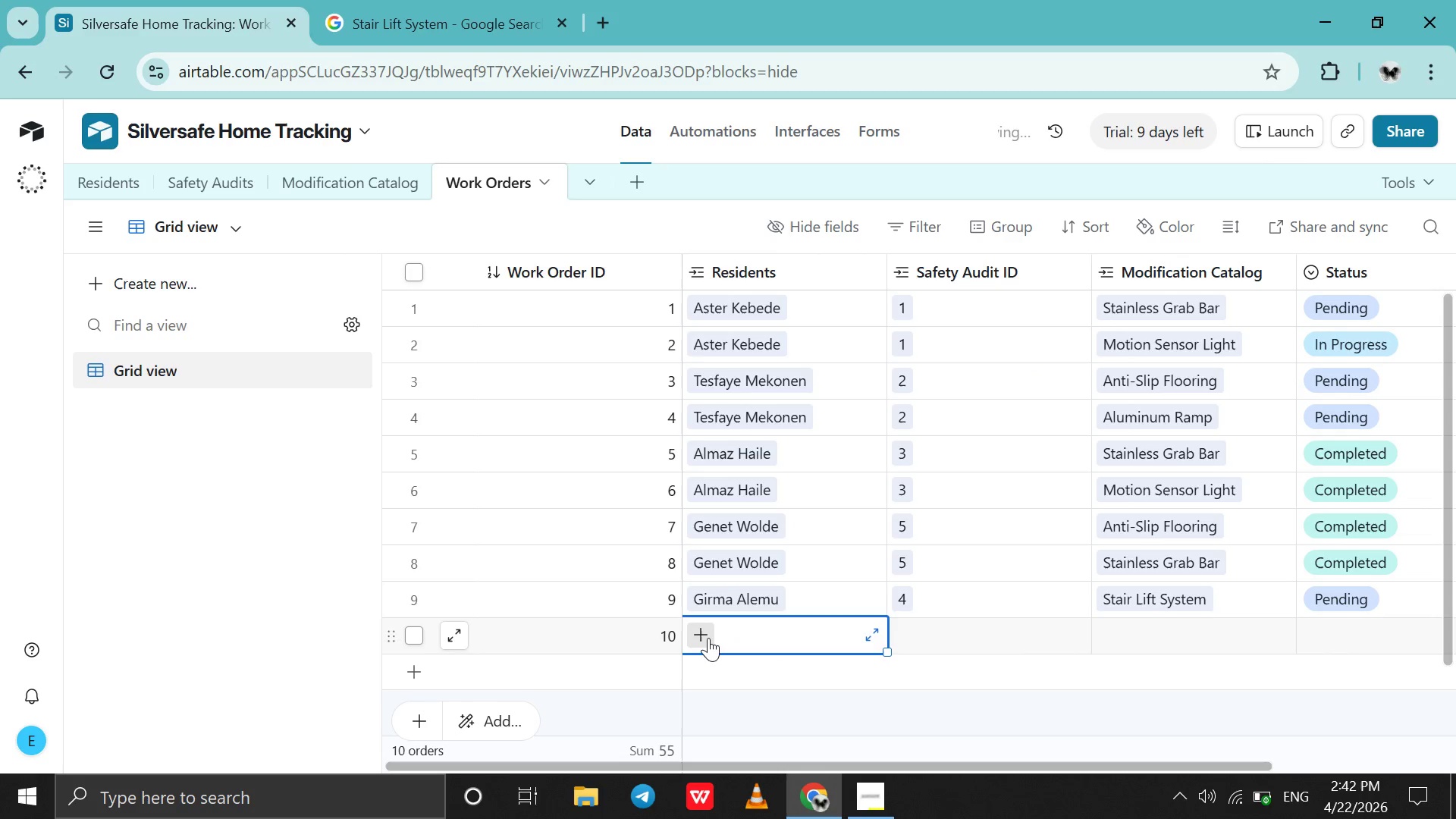 
left_click([708, 638])
 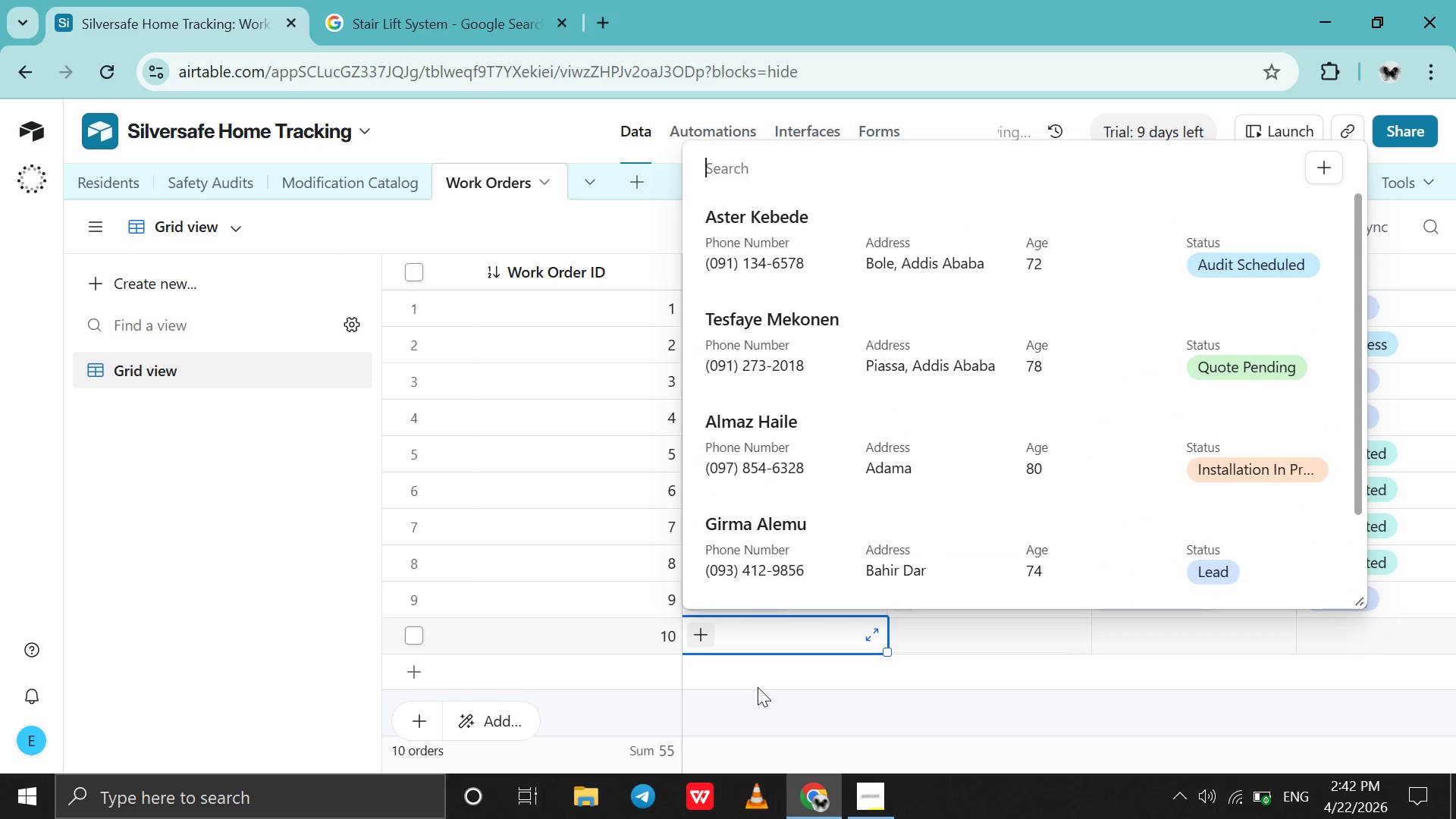 
key(G)
 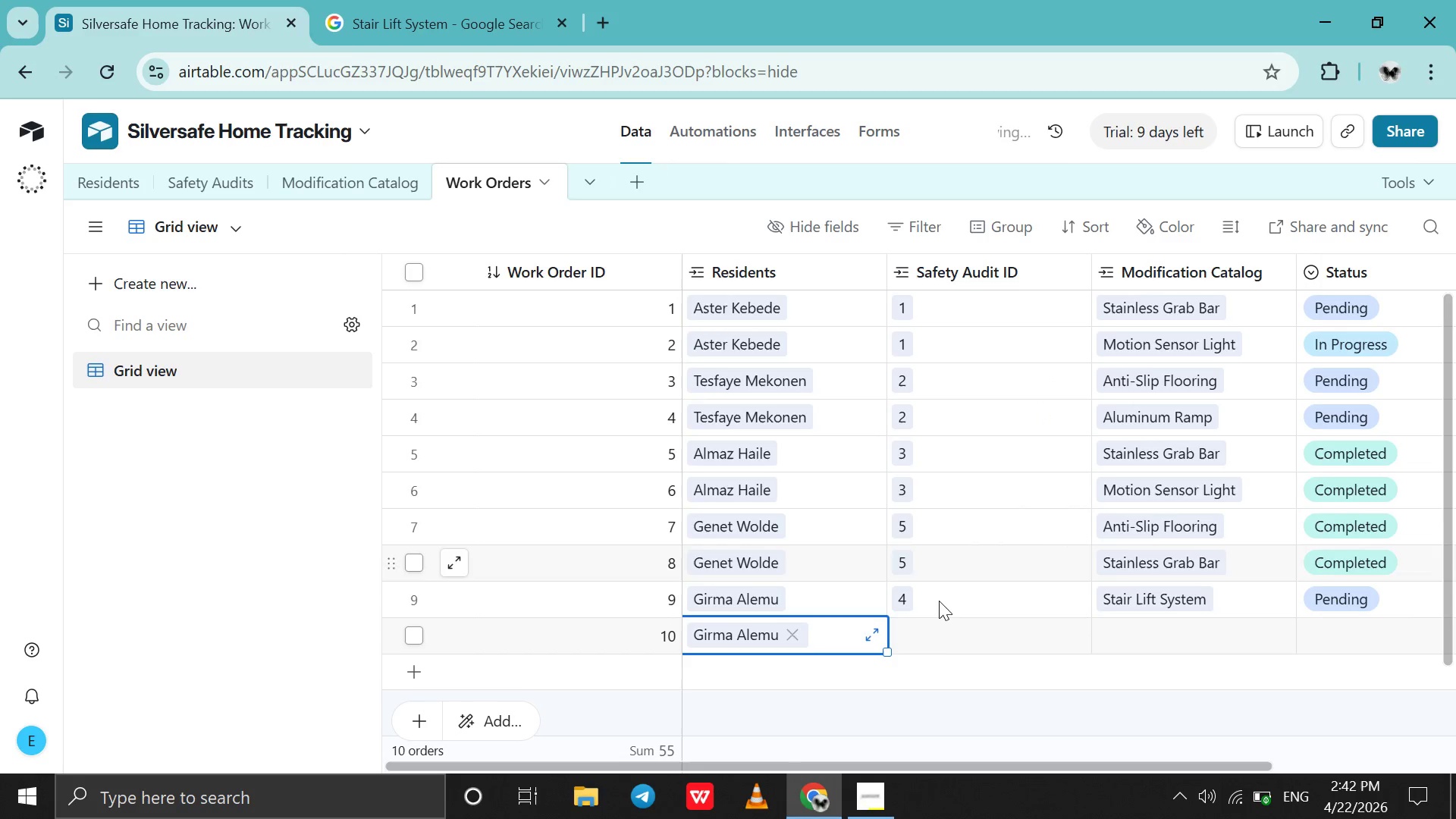 
left_click([927, 639])
 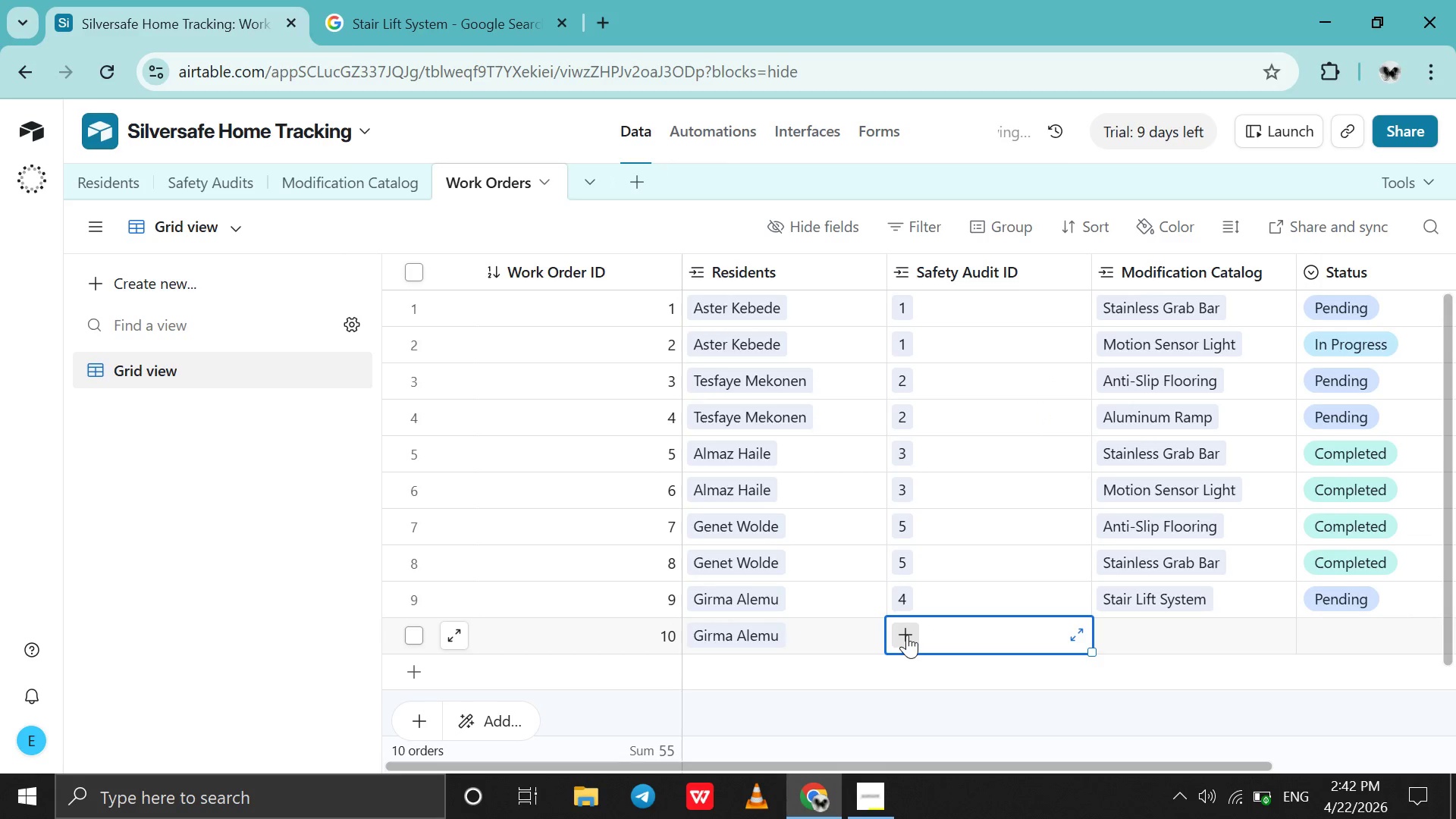 
left_click([907, 635])
 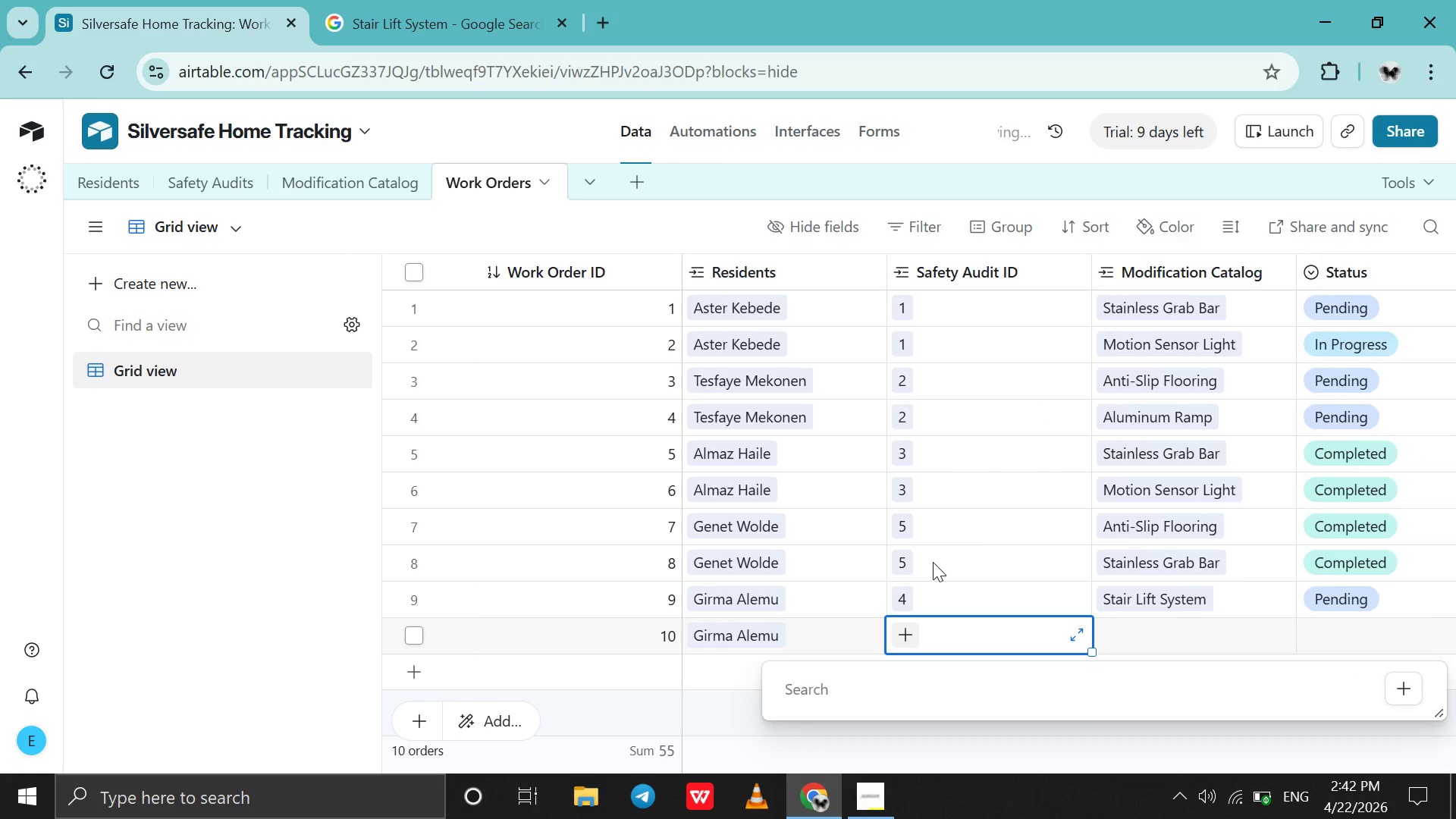 
key(4)
 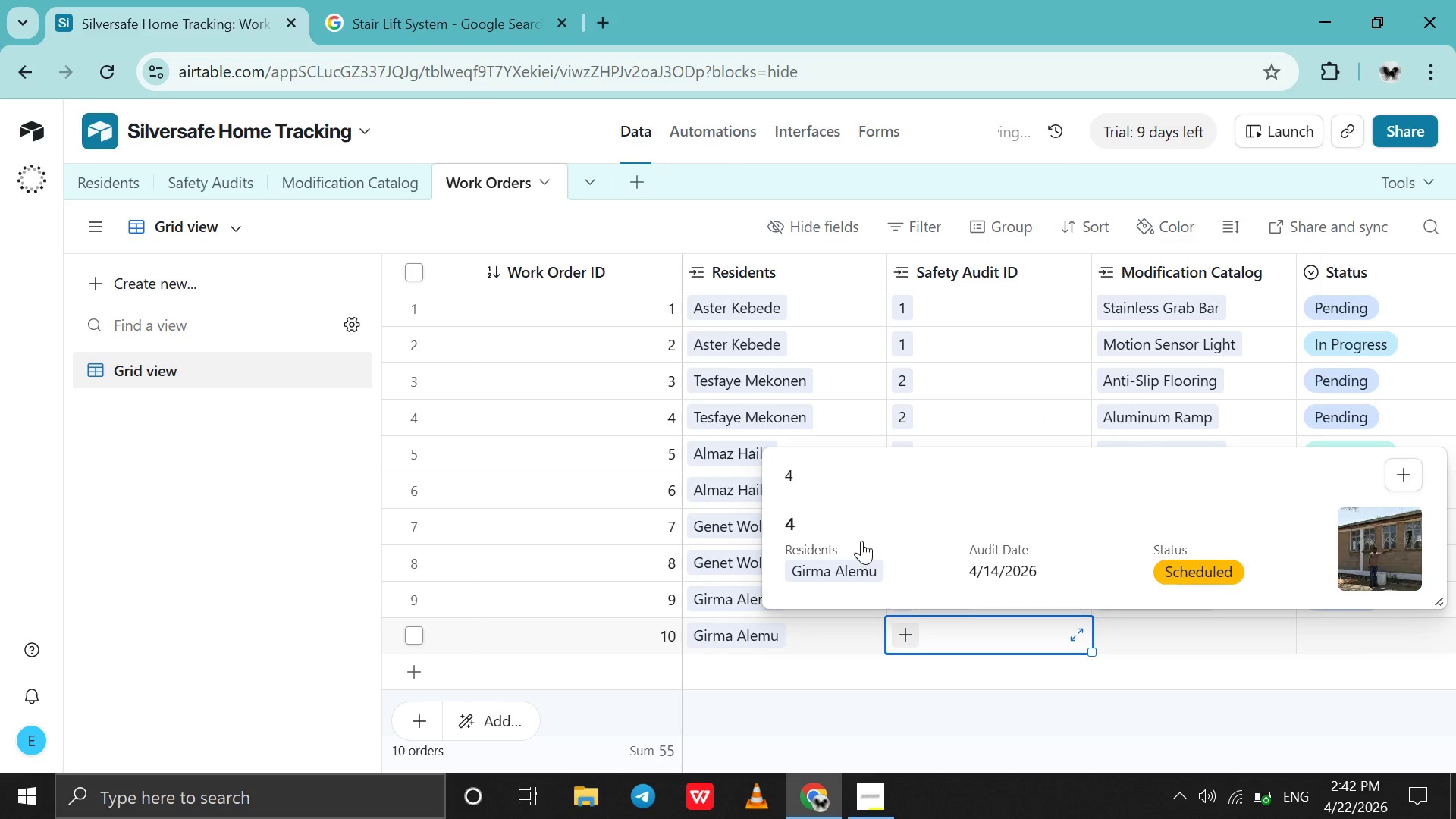 
left_click([861, 541])
 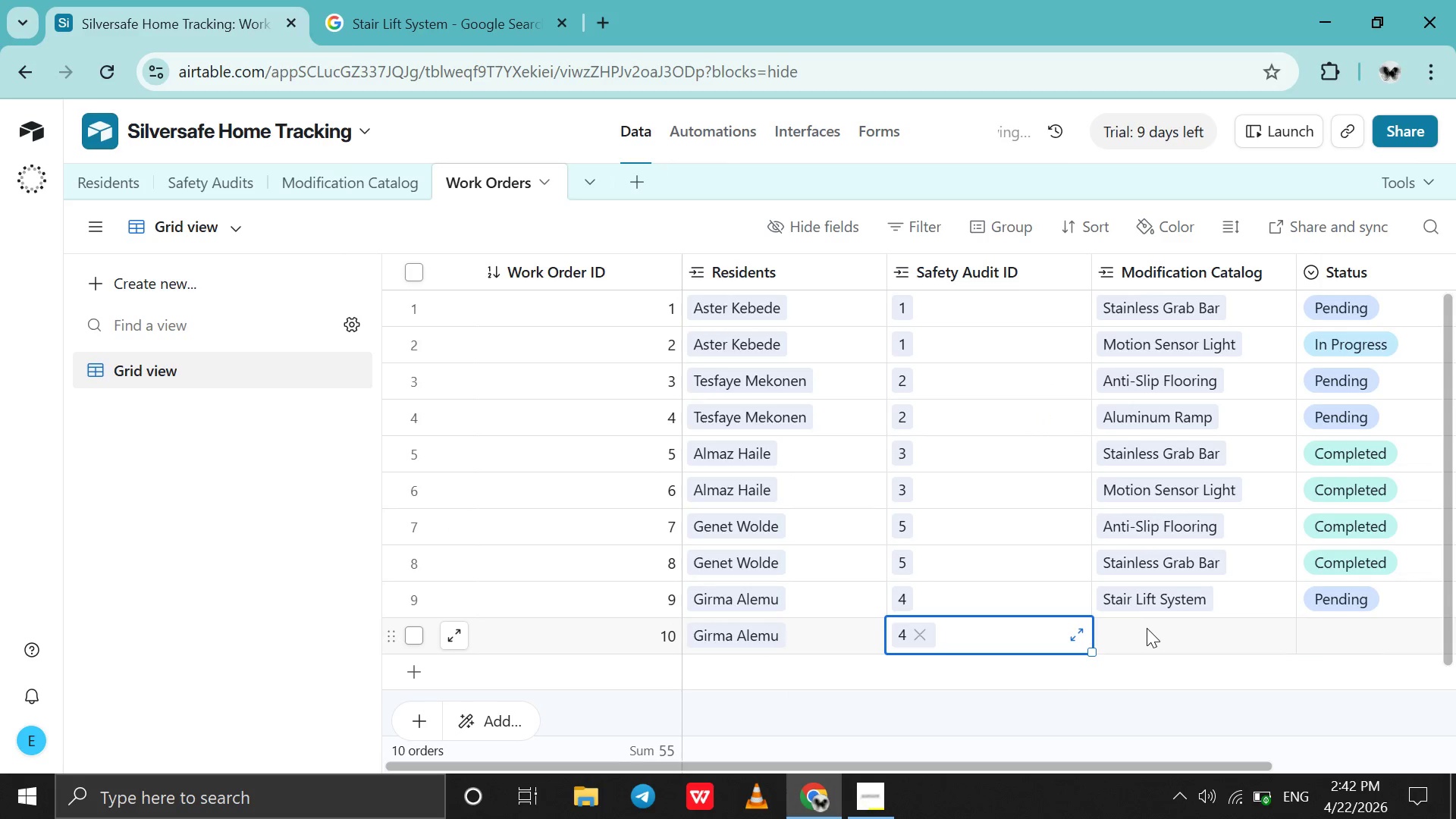 
double_click([1147, 628])
 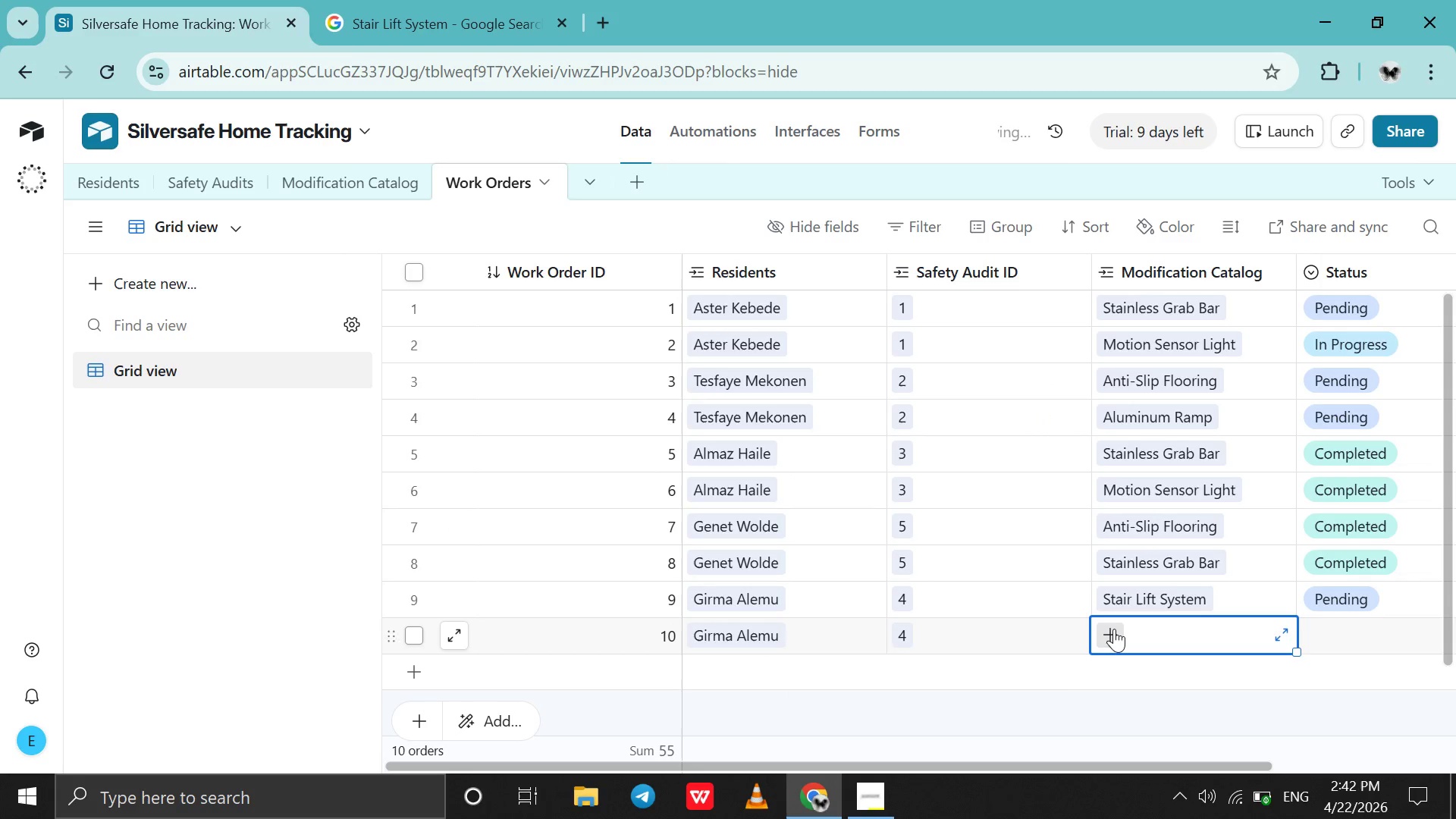 
left_click([1114, 629])
 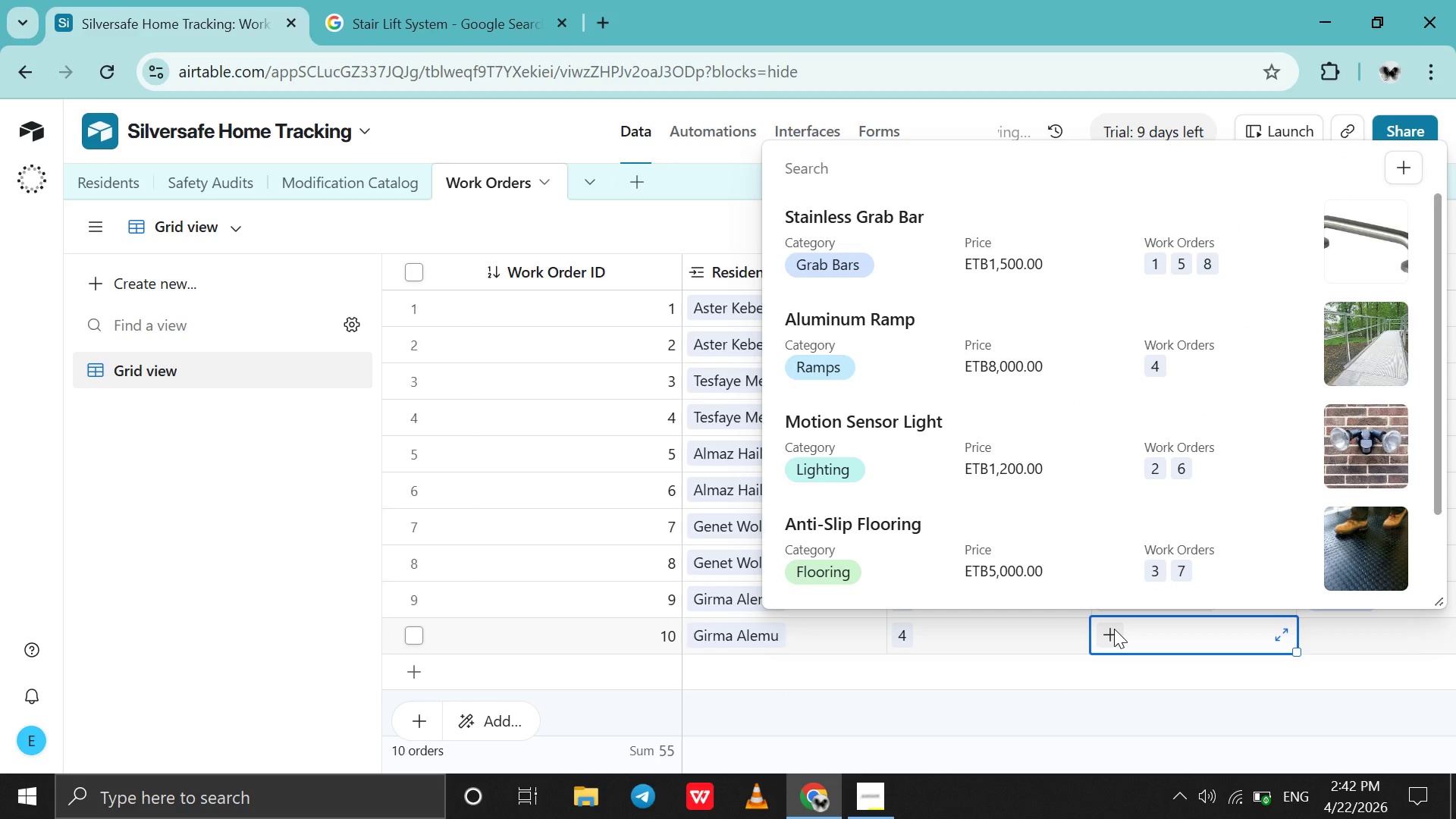 
key(L)
 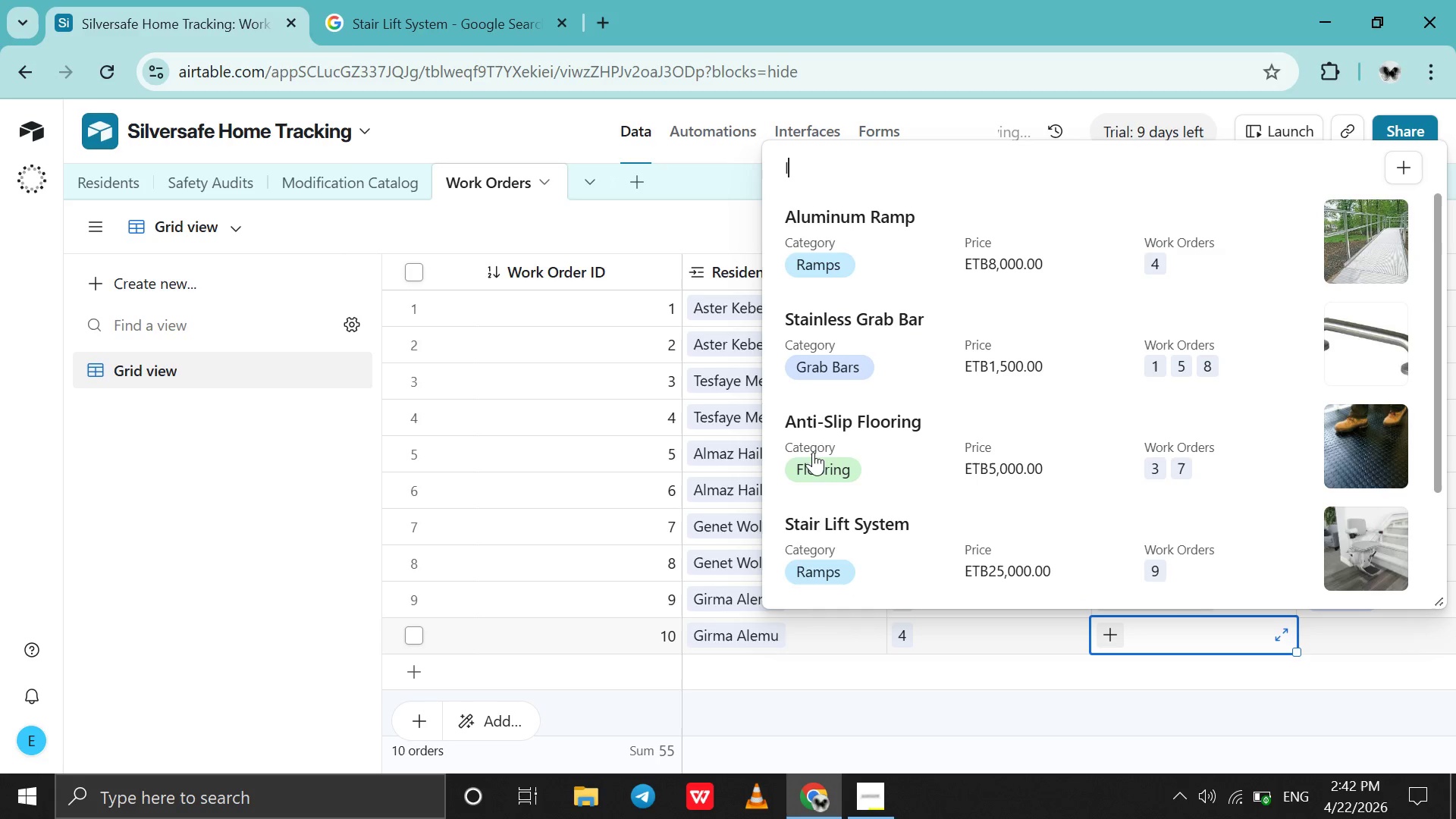 
mouse_move([836, 371])
 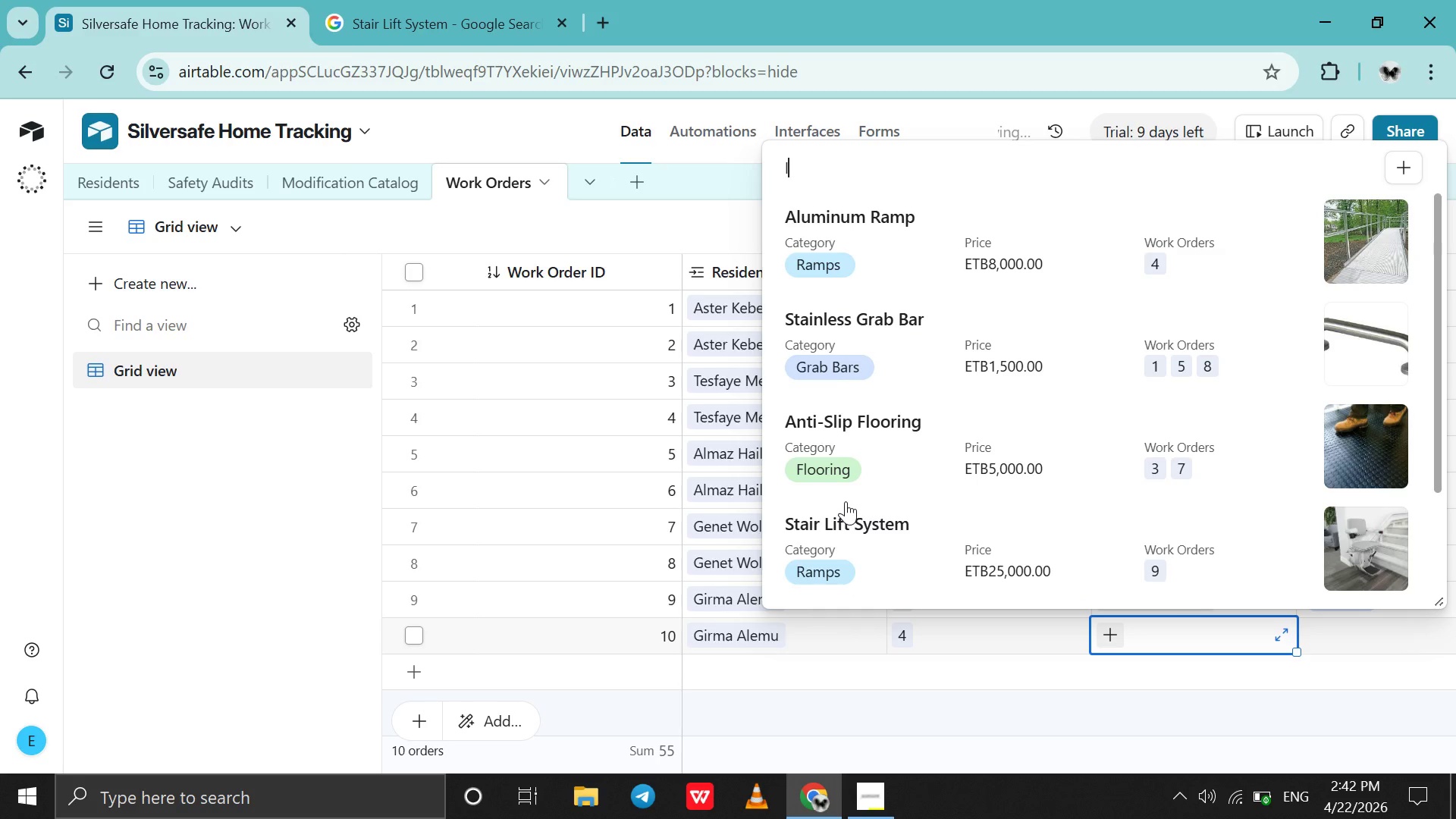 
key(I)
 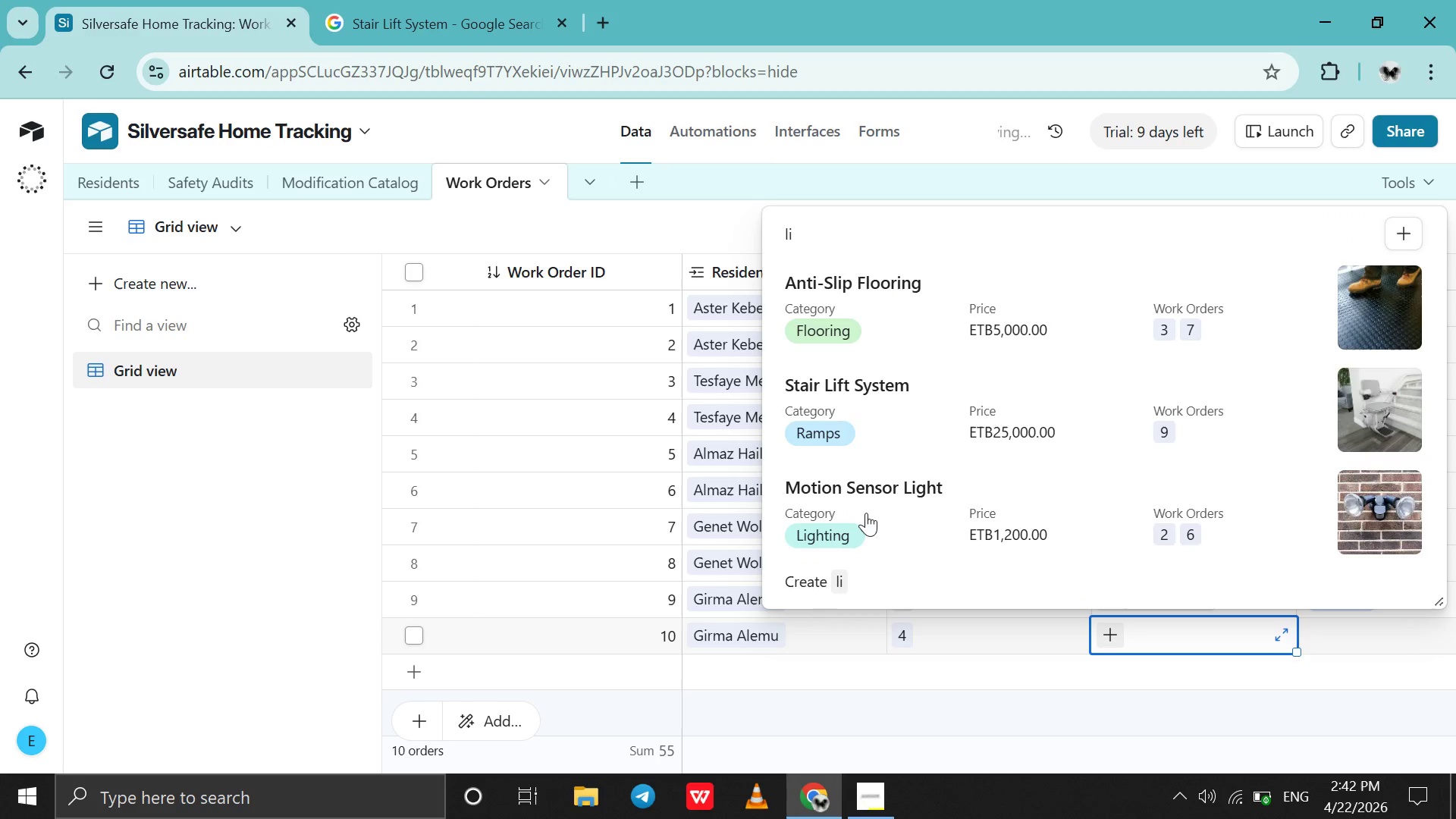 
left_click([868, 516])
 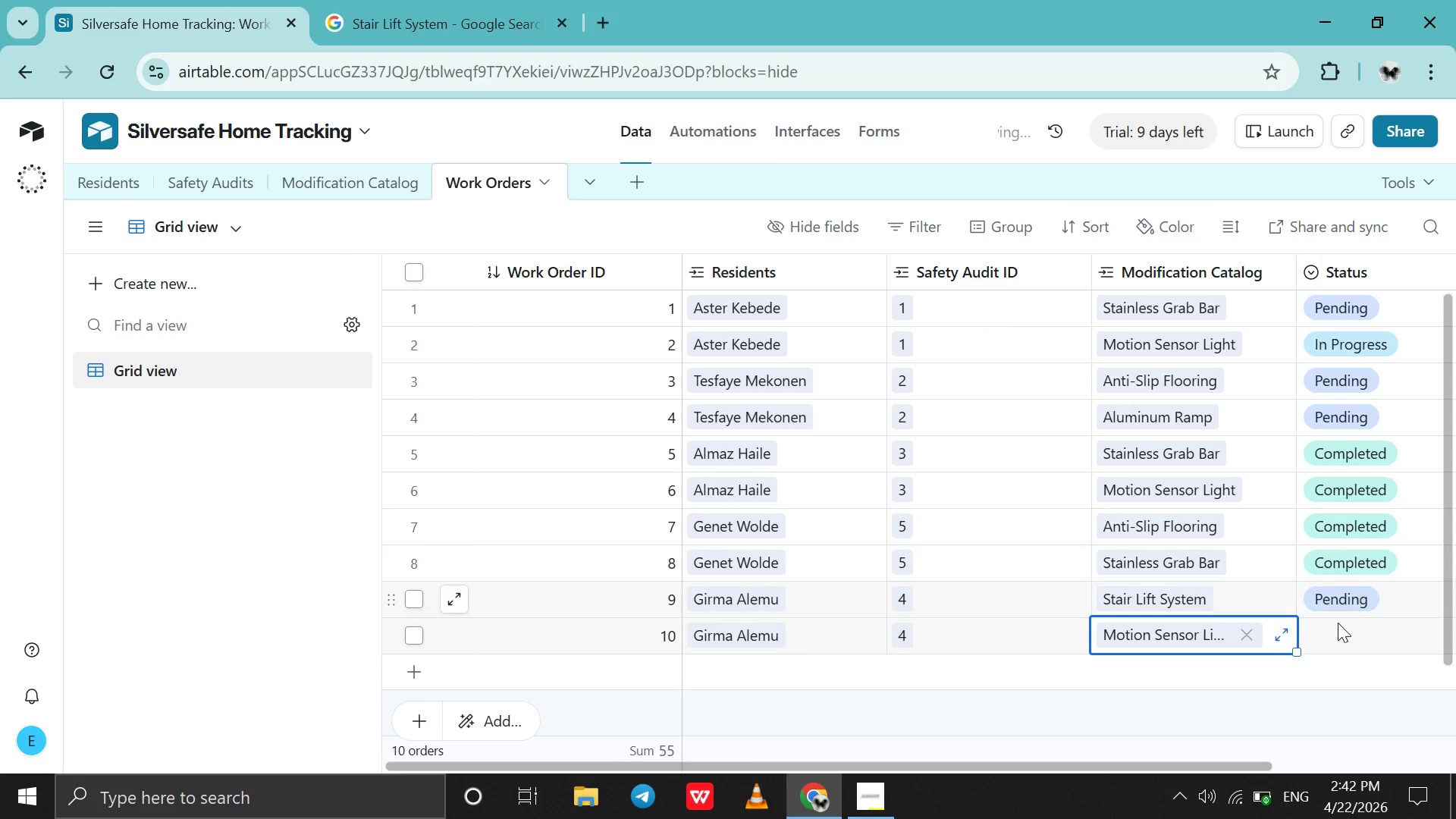 
left_click([1339, 635])
 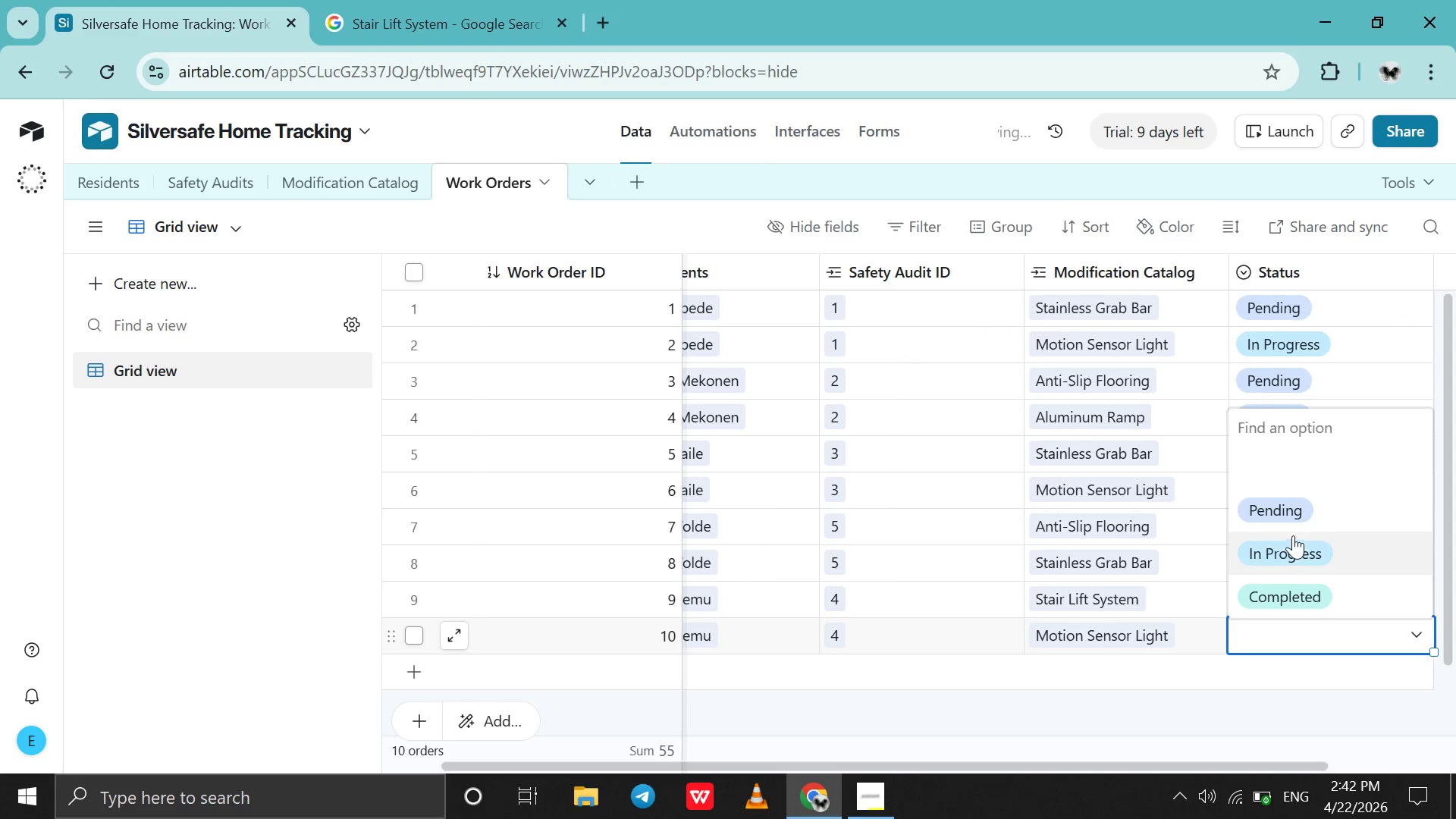 
left_click([1286, 514])